 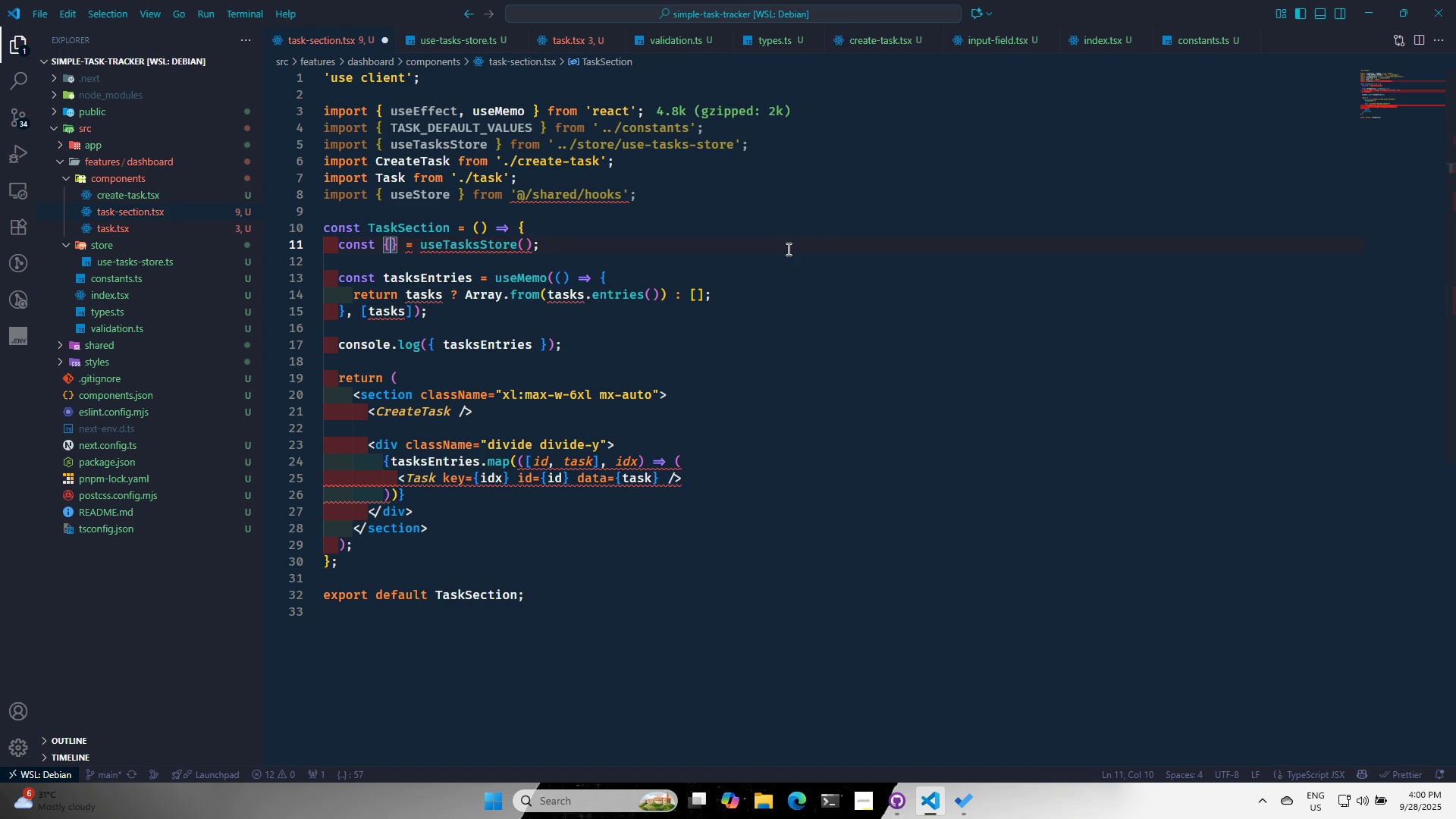 
key(S)
 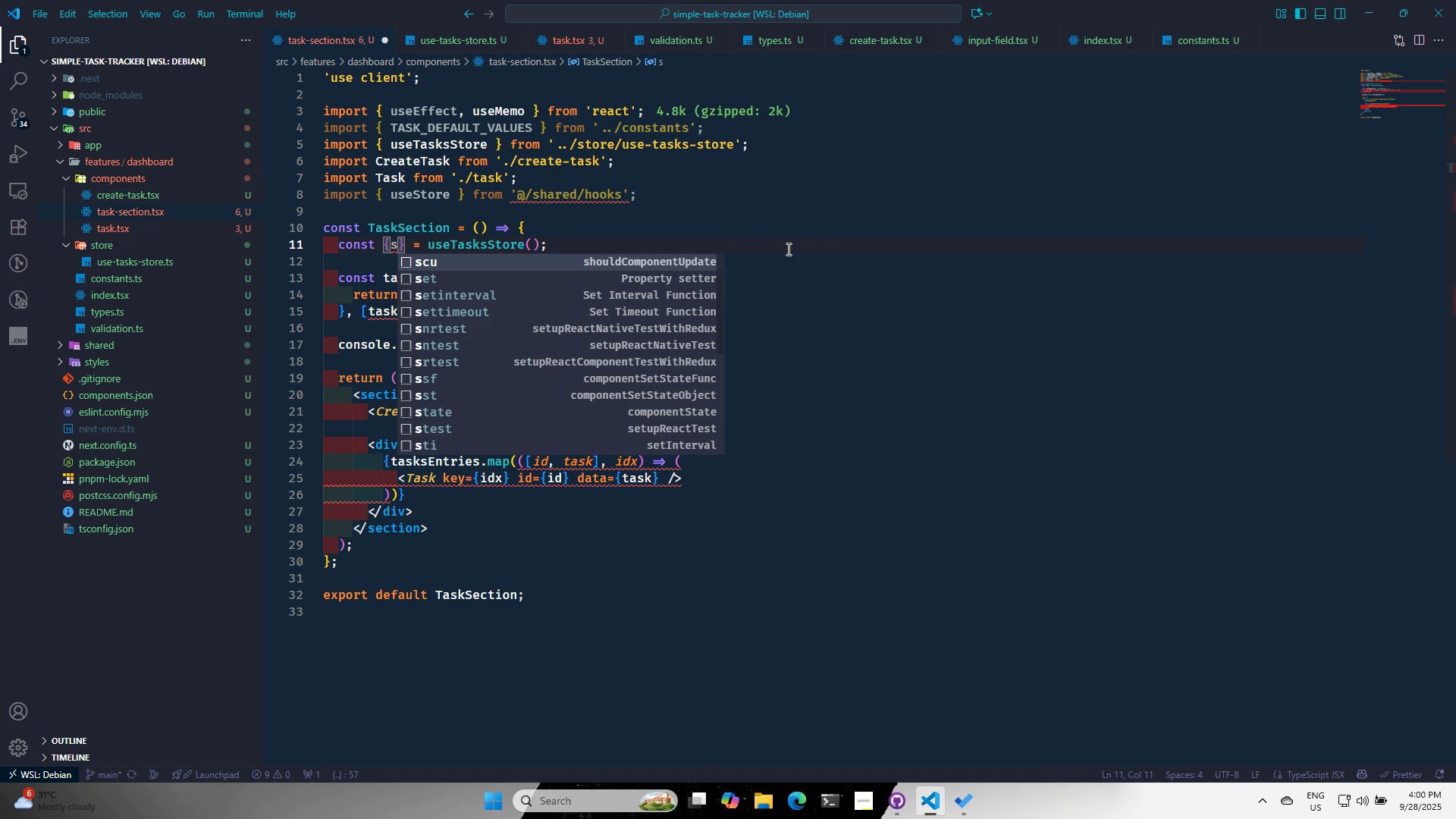 
key(Backspace)
 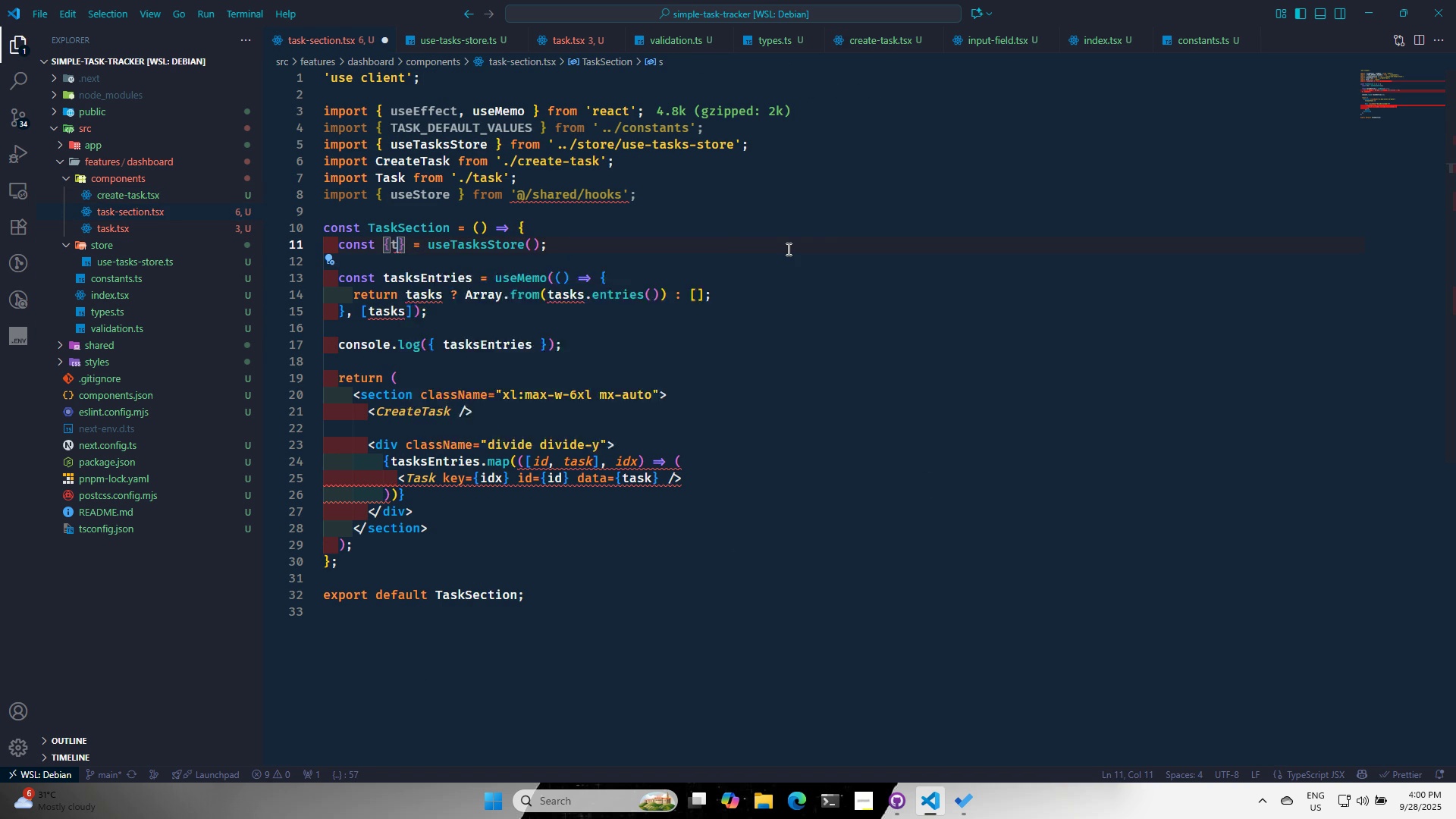 
key(T)
 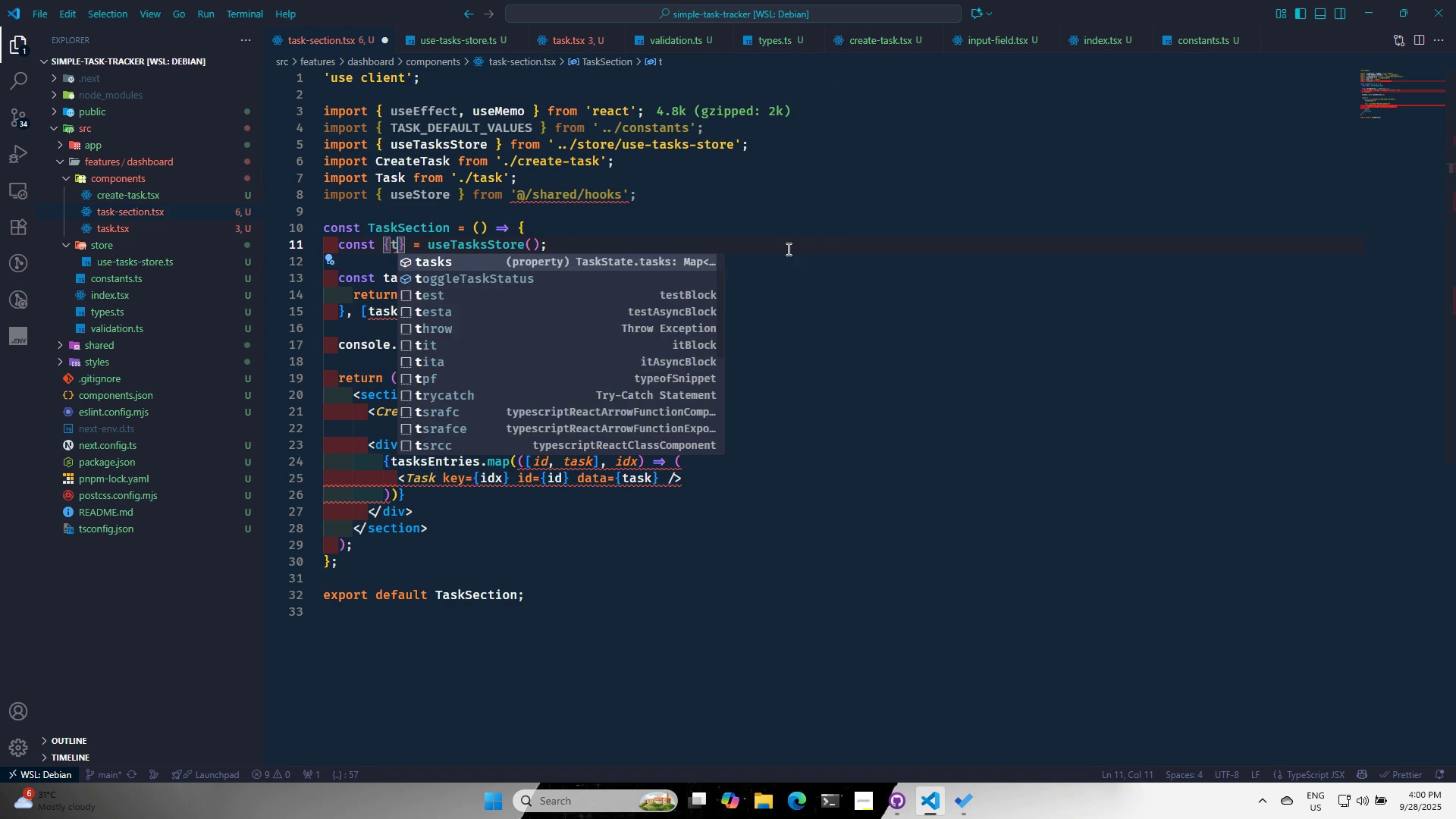 
key(Enter)